 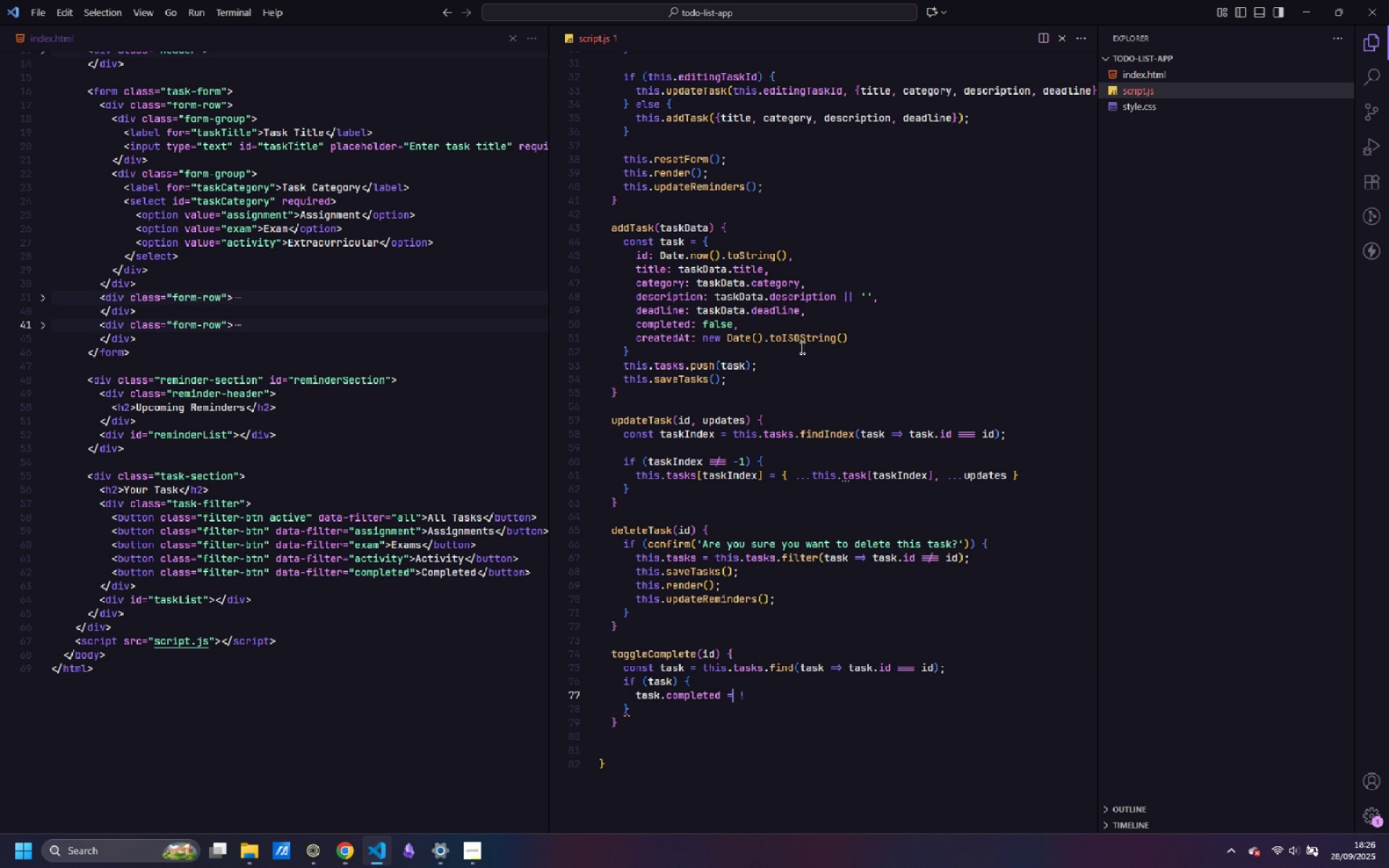 
key(Control+Shift+ArrowRight)
 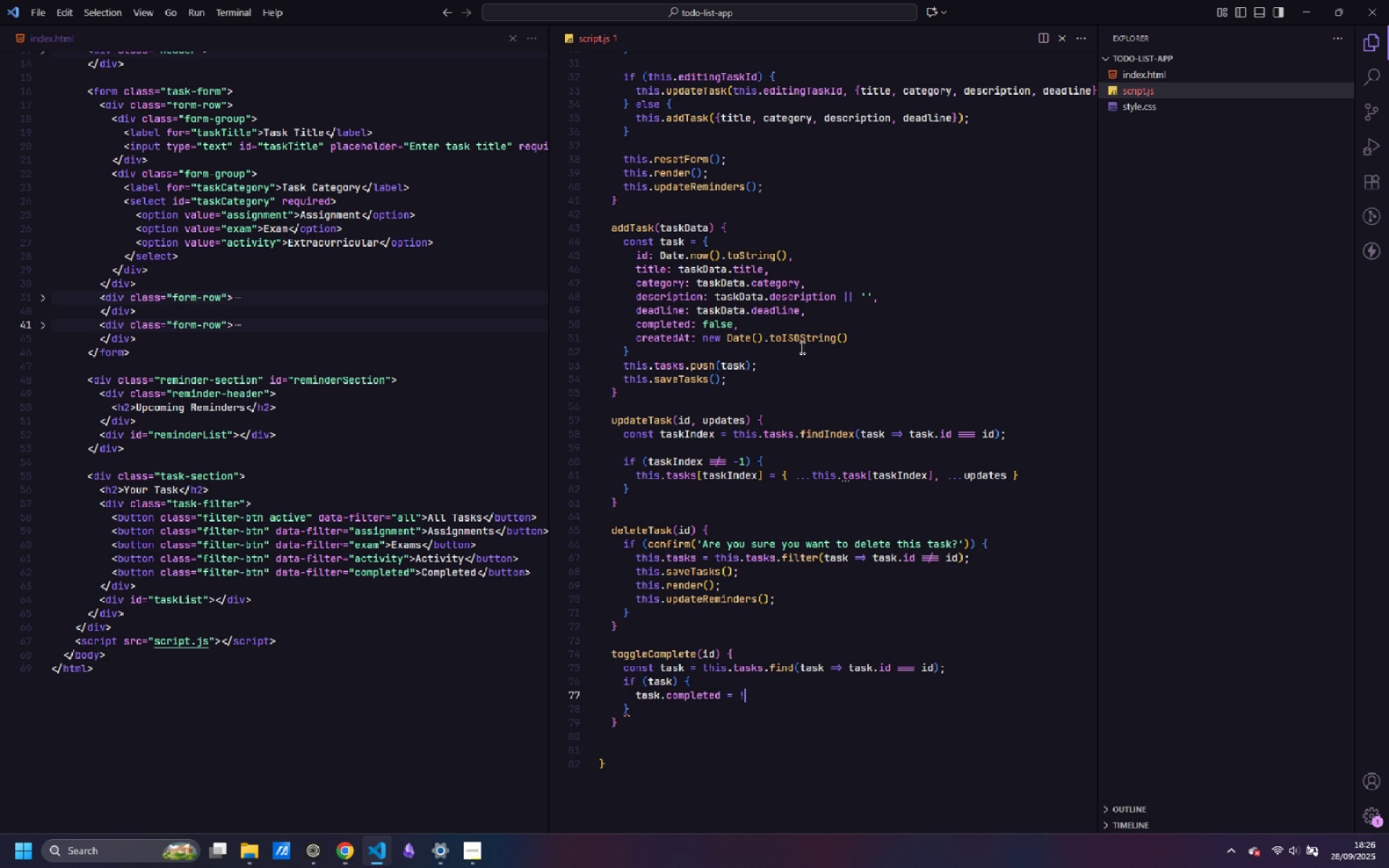 
key(Control+Shift+ArrowRight)
 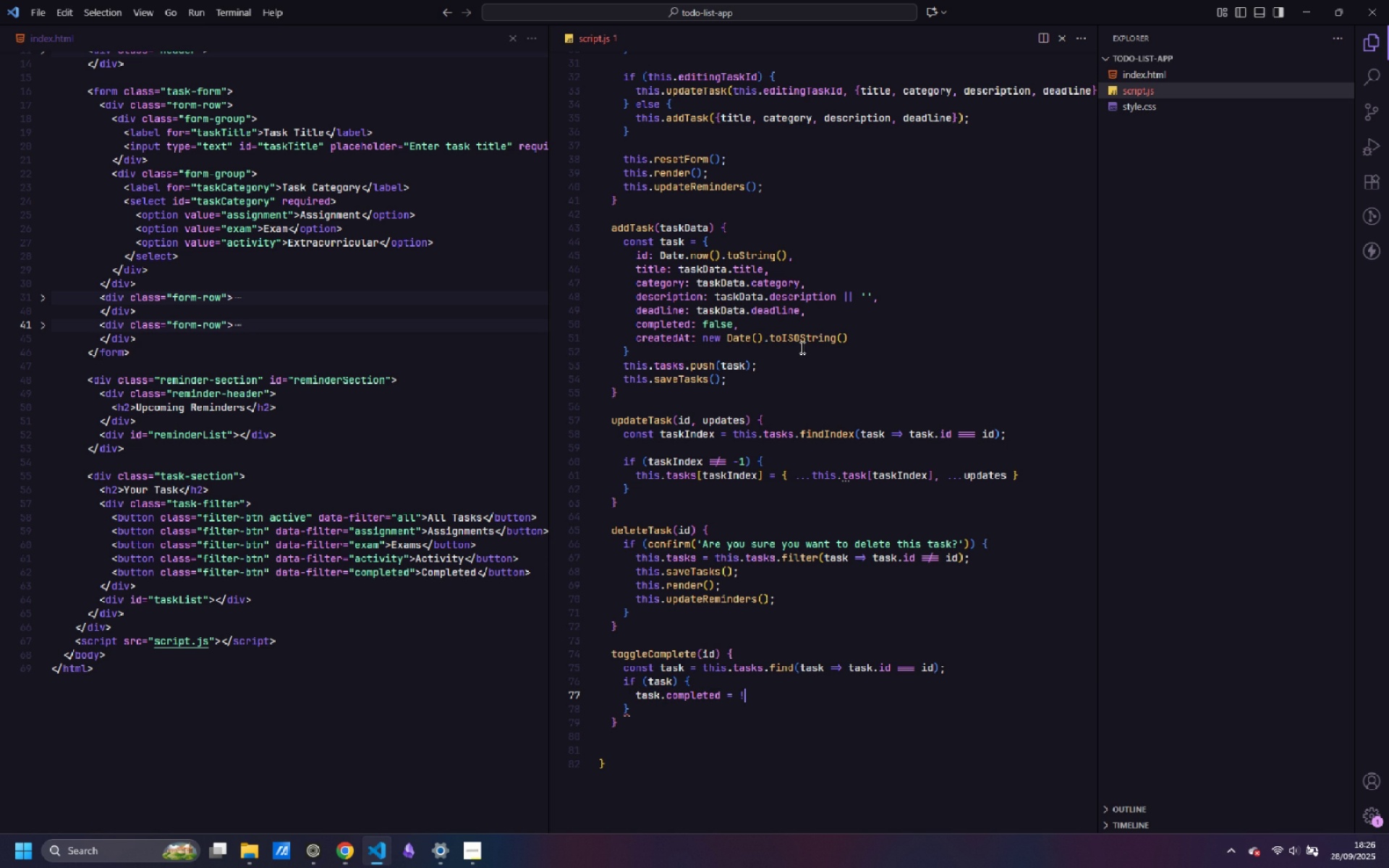 
key(Control+T)
 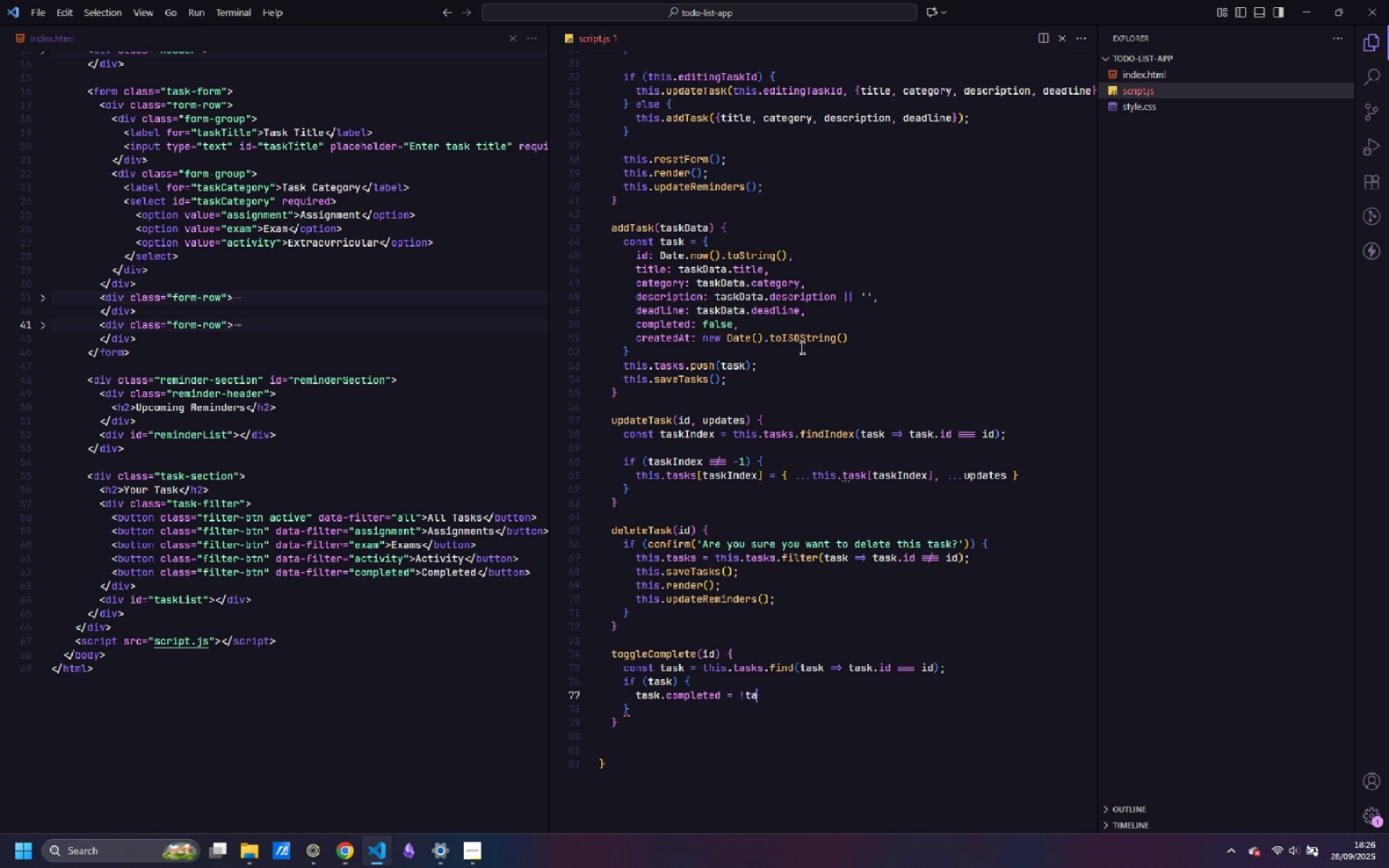 
key(Control+A)
 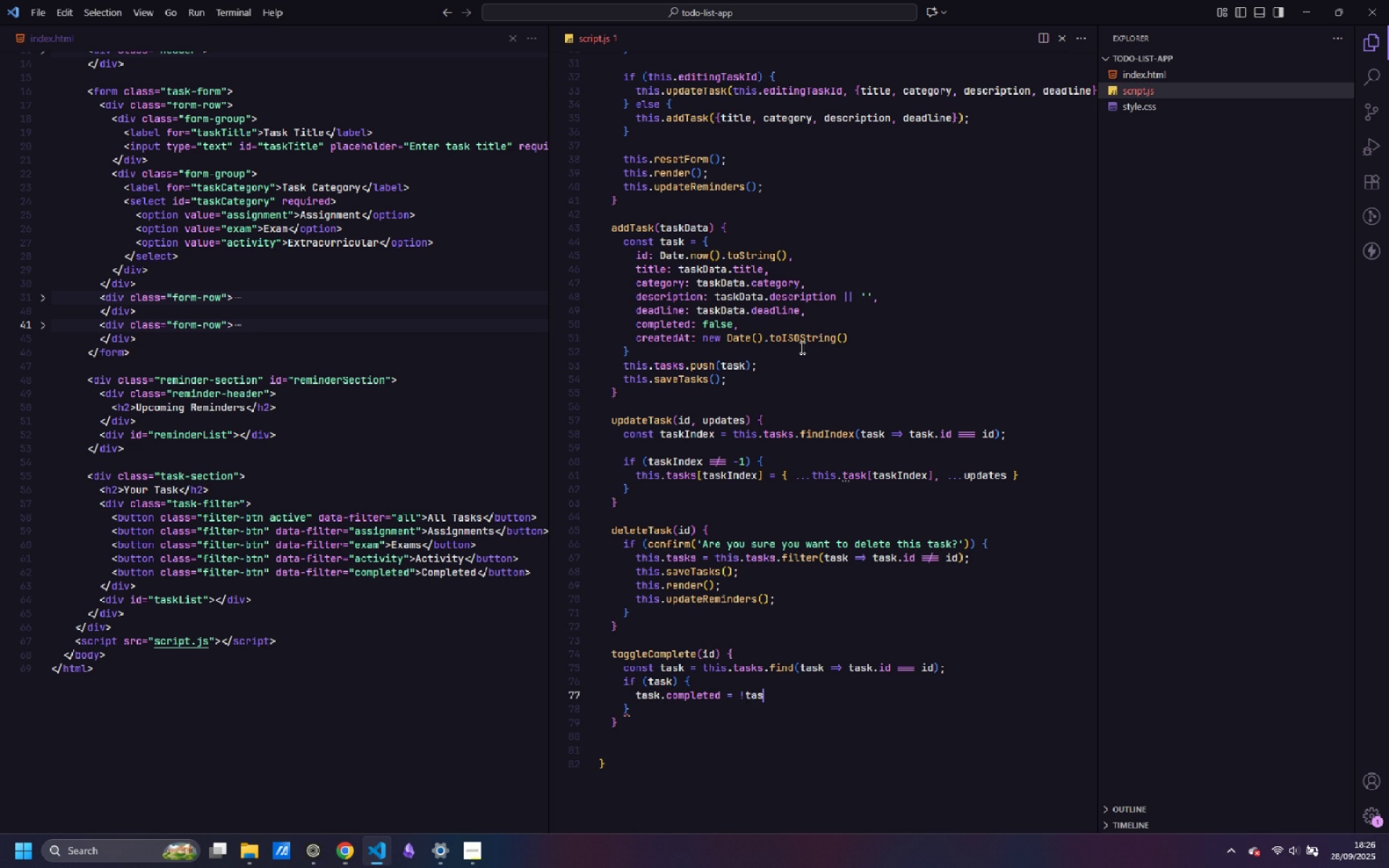 
key(Control+S)
 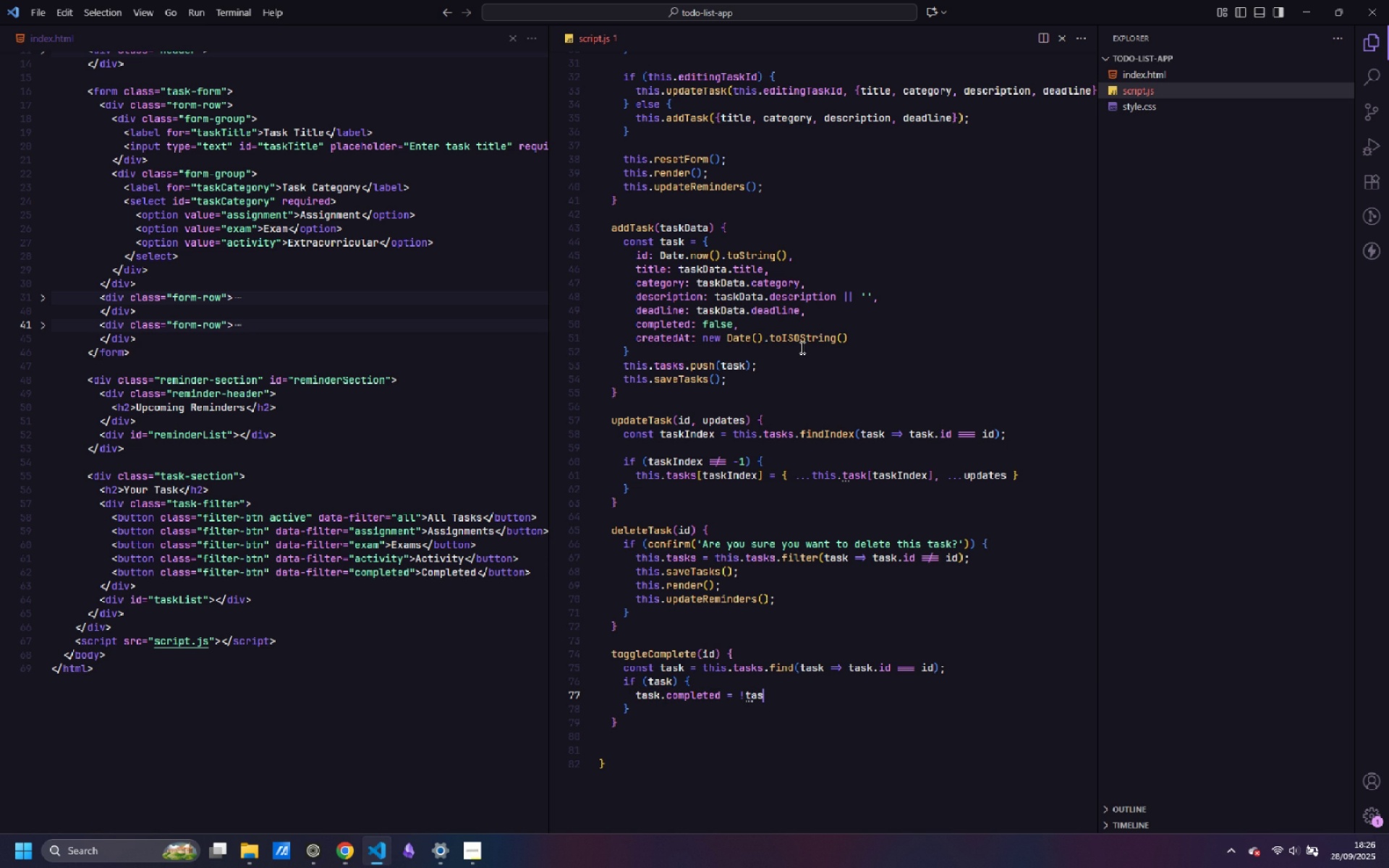 
key(Control+K)
 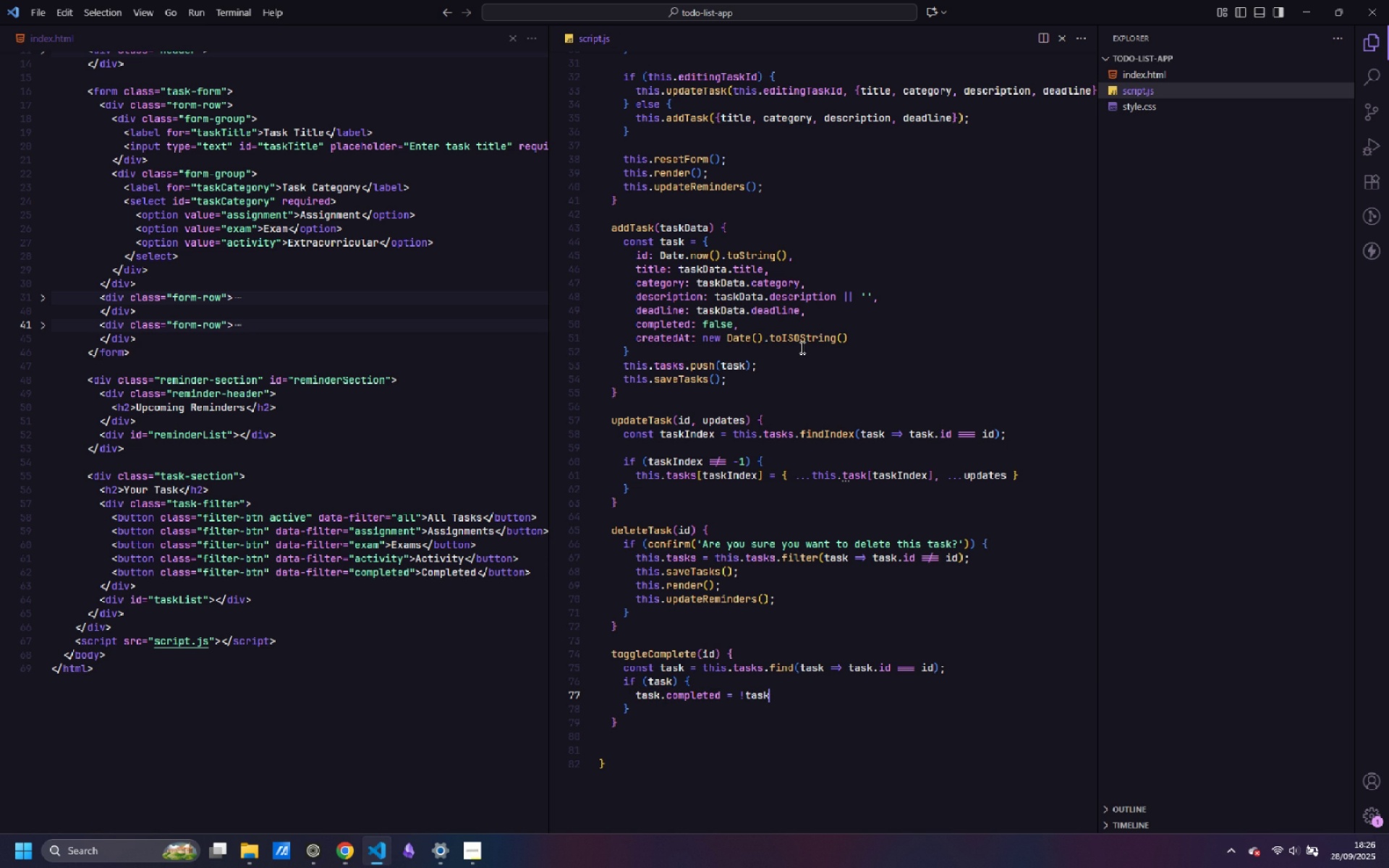 
key(Control+Period)
 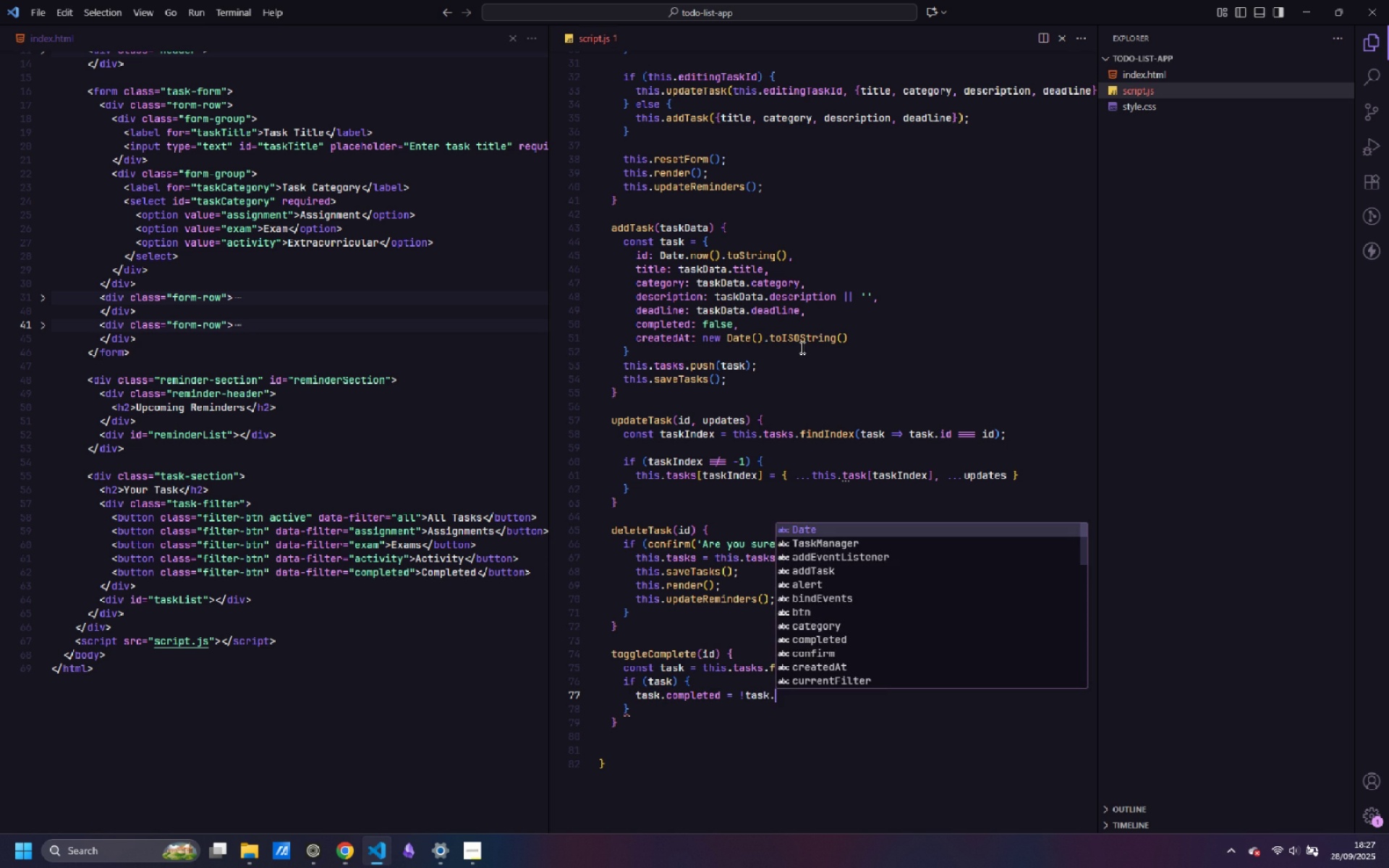 
key(Control+C)
 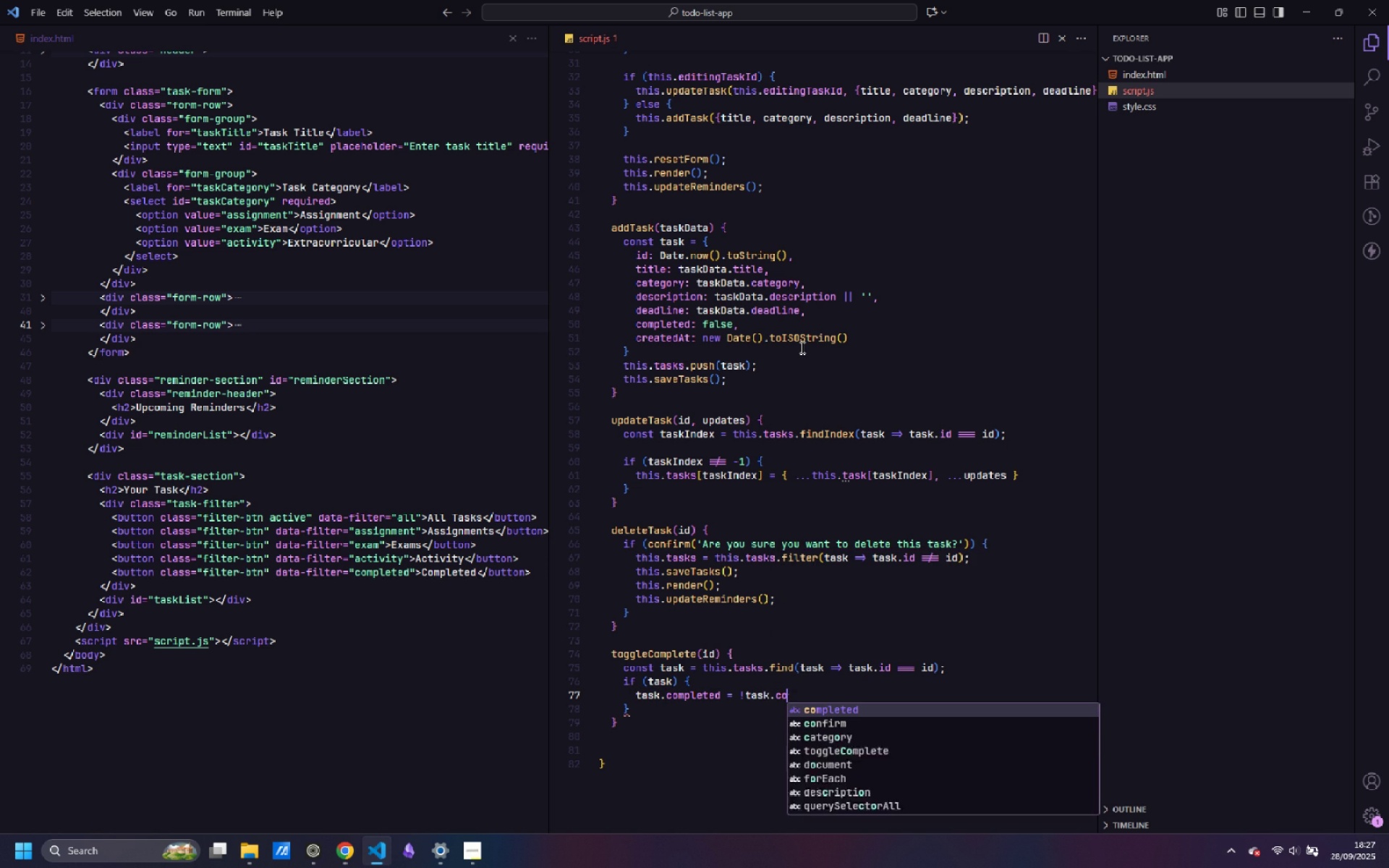 
key(Control+O)
 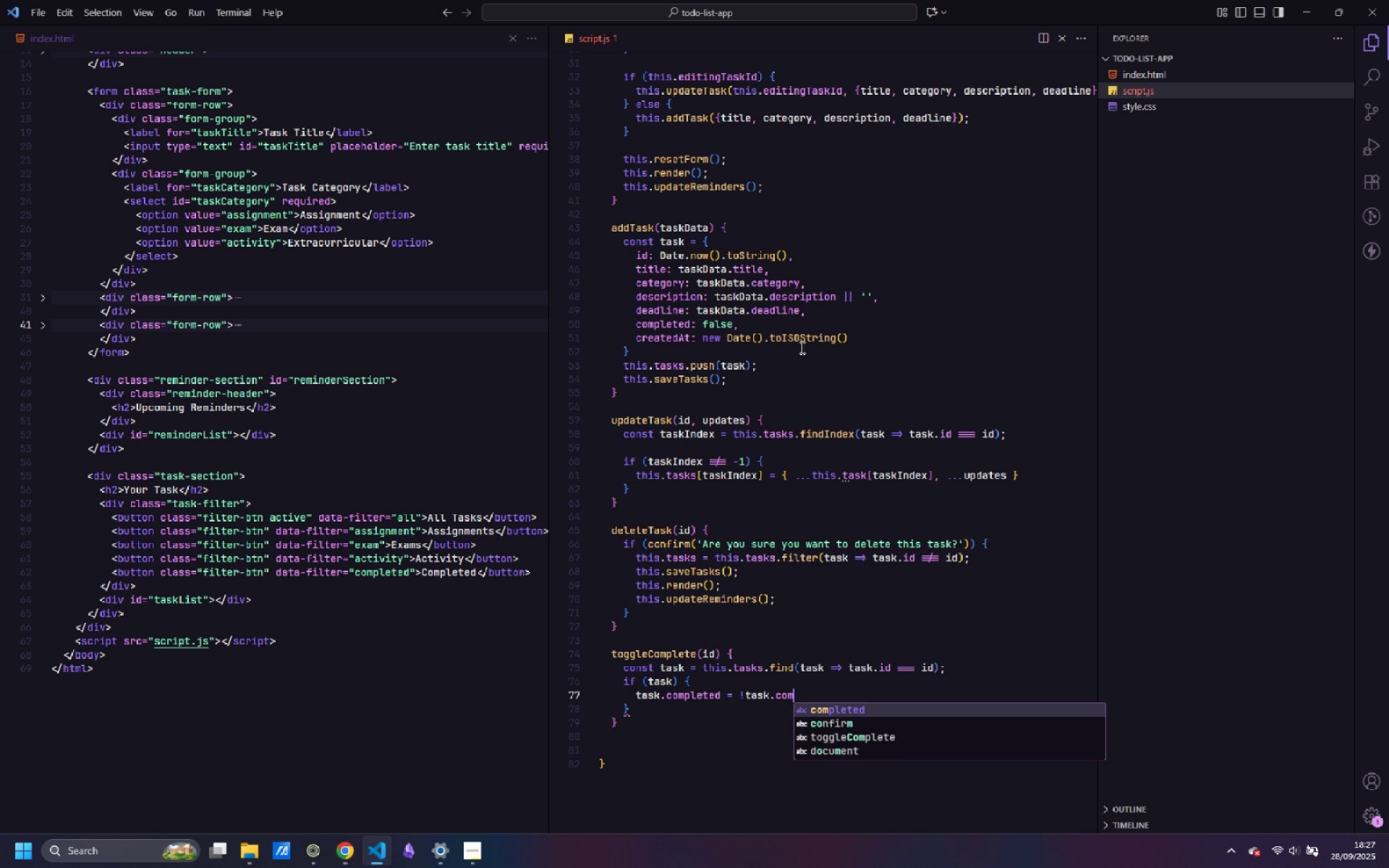 
key(Control+M)
 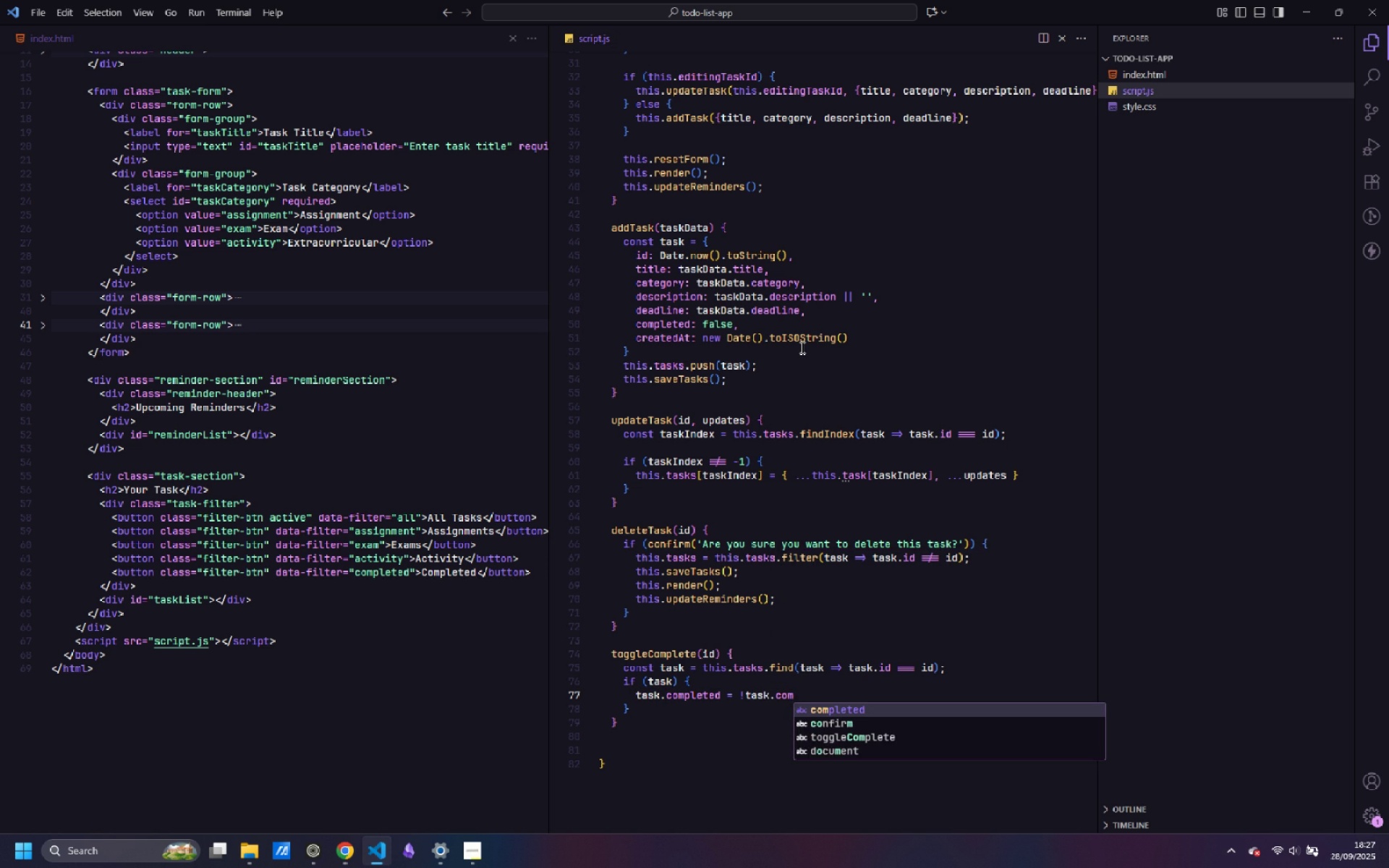 
key(Control+Shift+ShiftRight)
 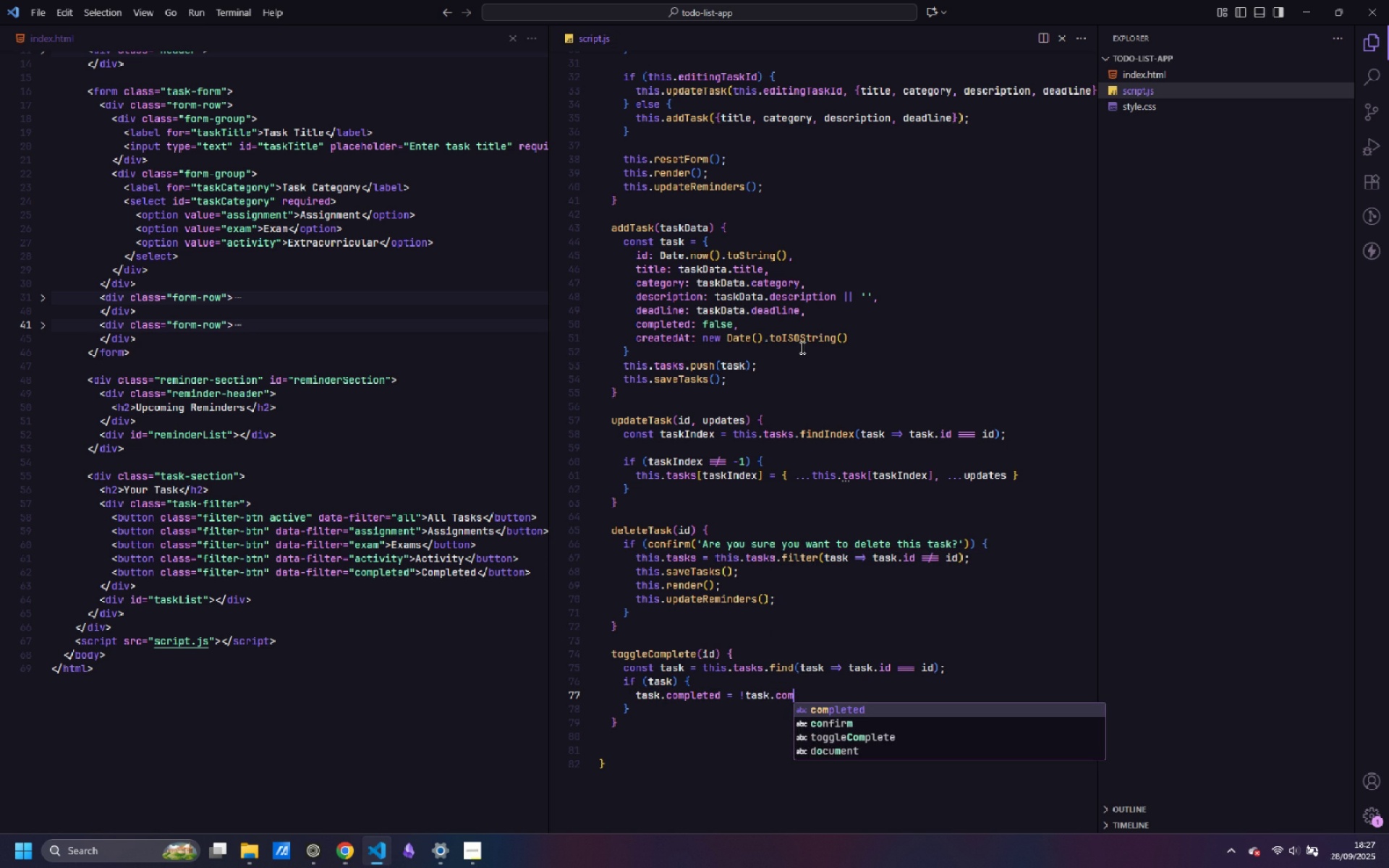 
key(Control+Enter)
 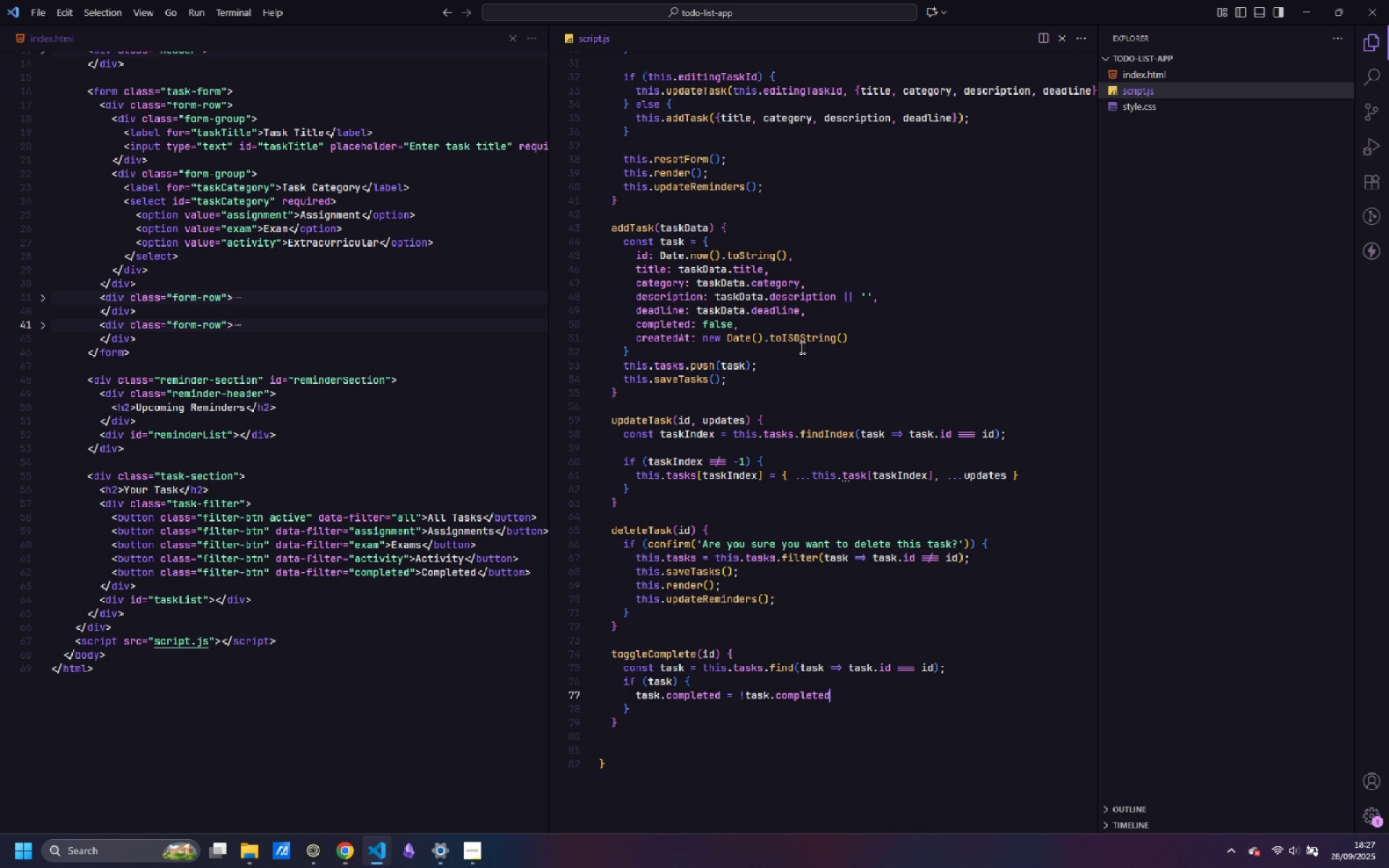 
key(Semicolon)
 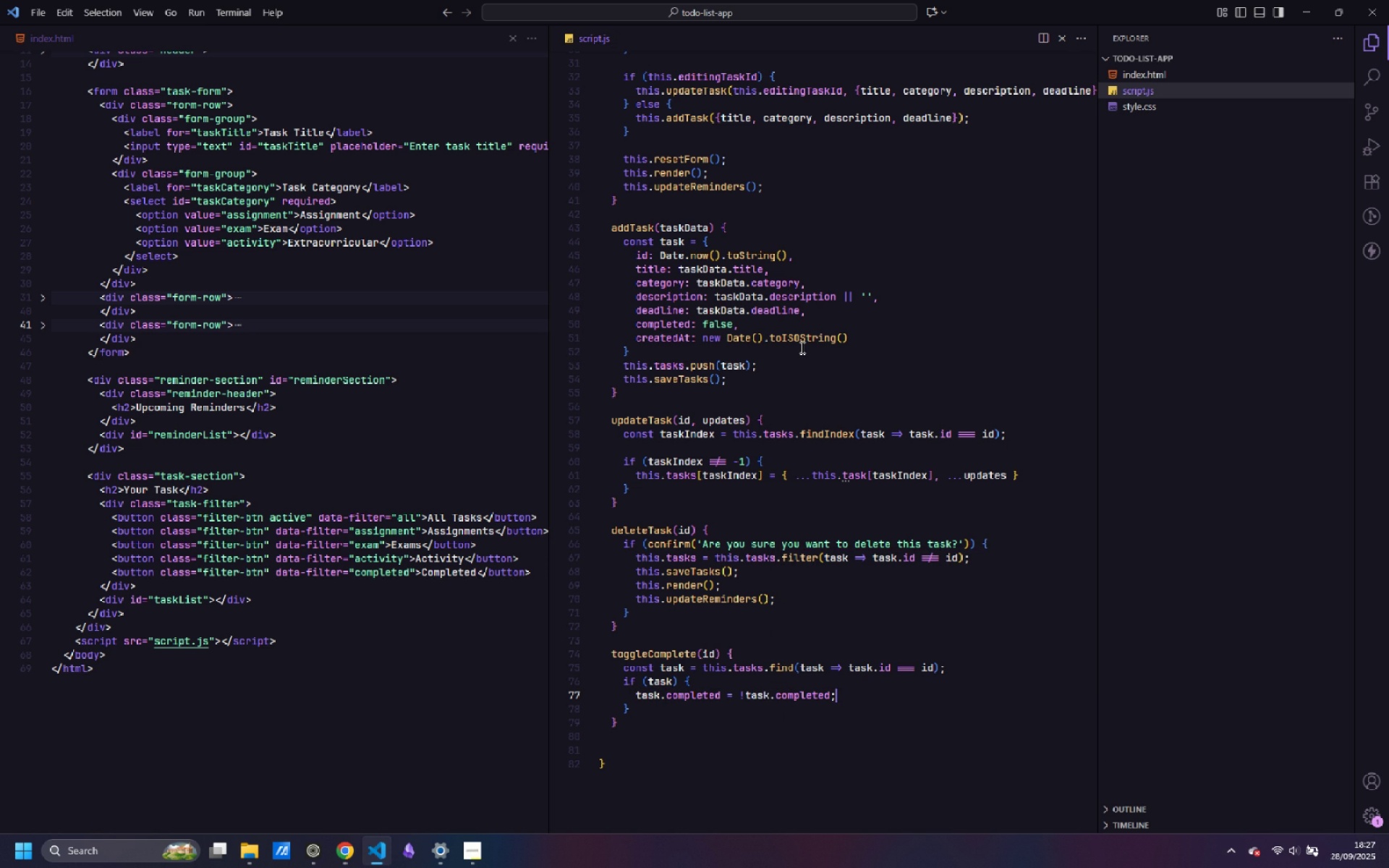 
key(Enter)
 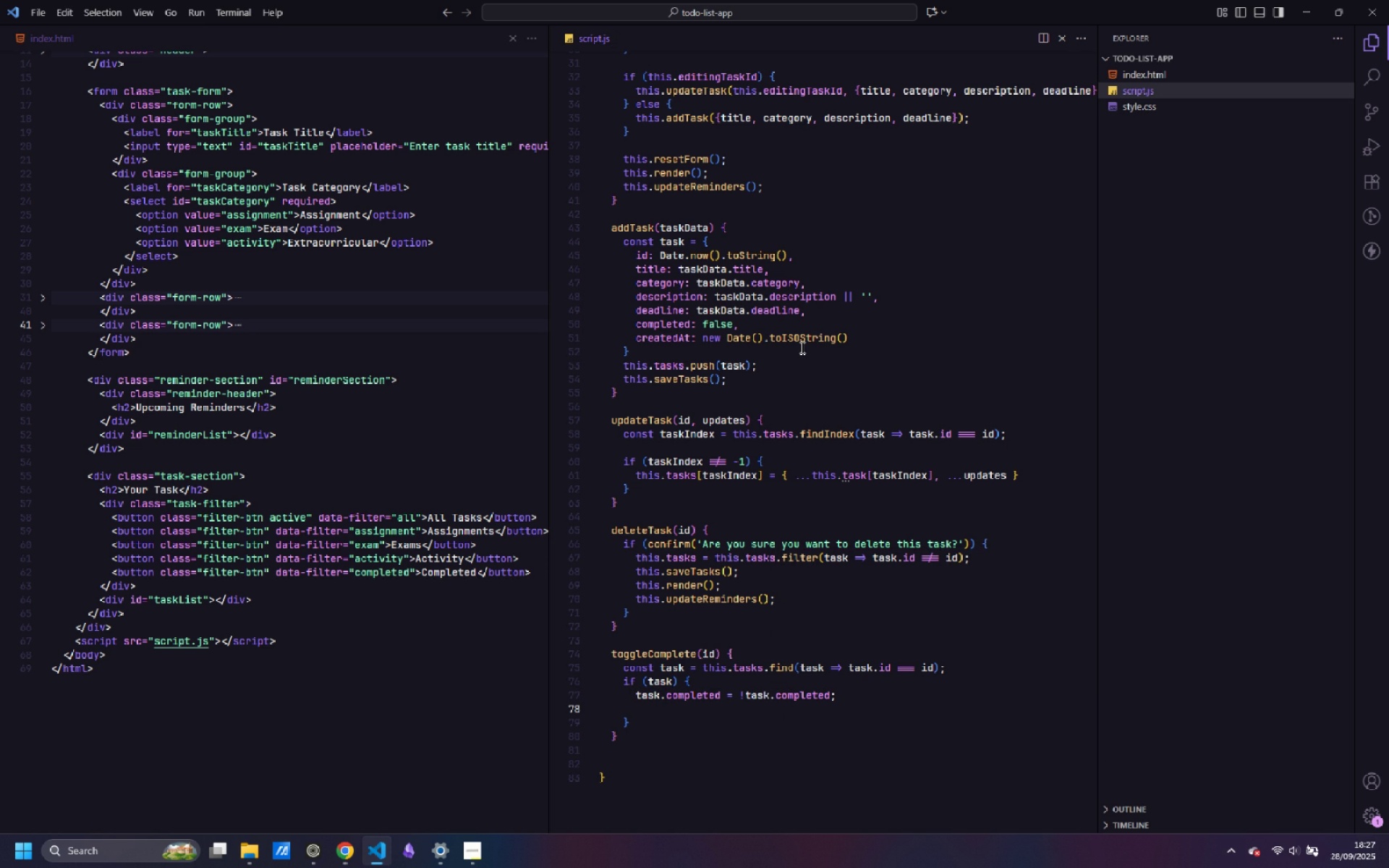 
type(thissav)
key(Backspace)
key(Backspace)
key(Backspace)
type(.saveT)
 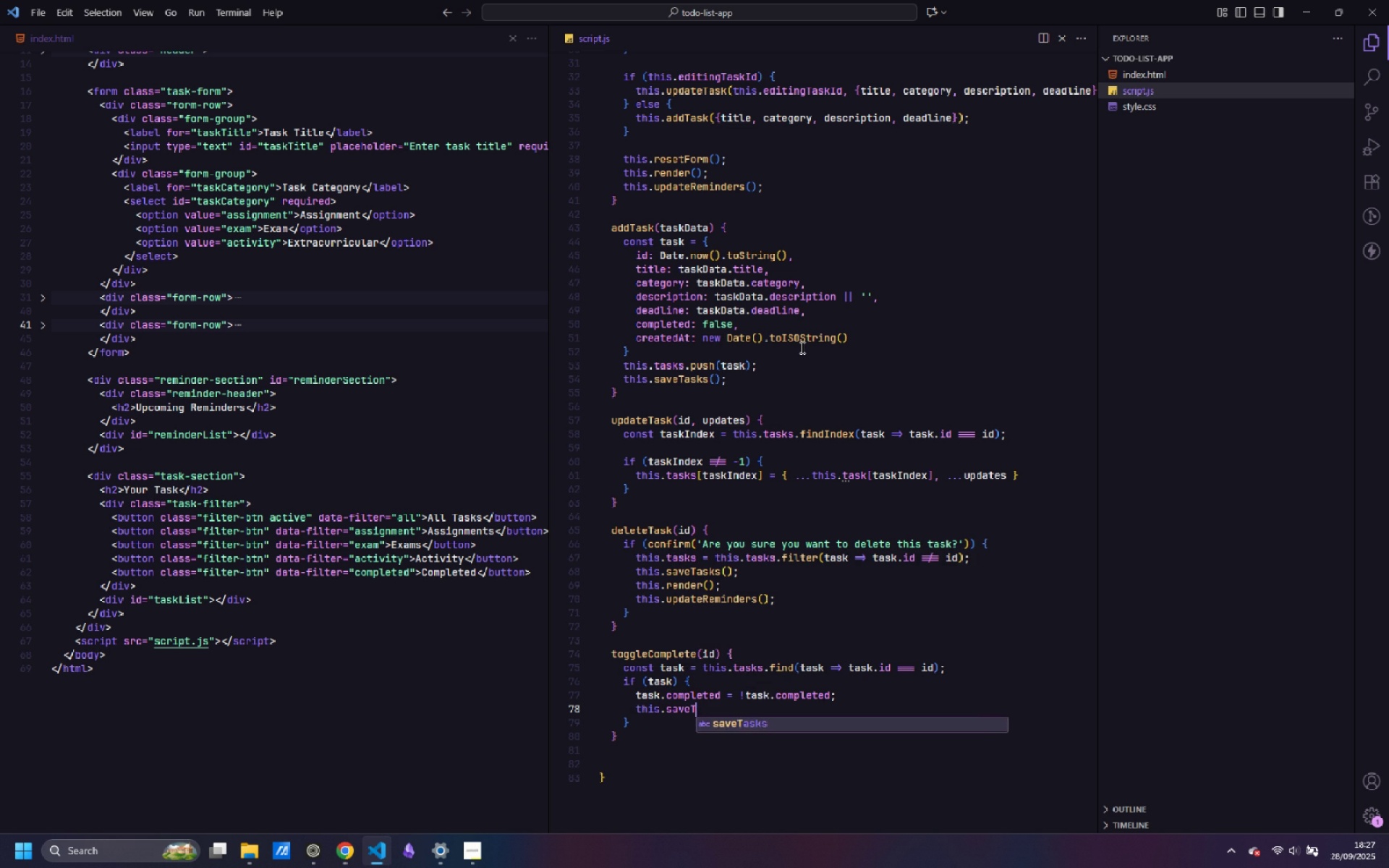 
key(Enter)